 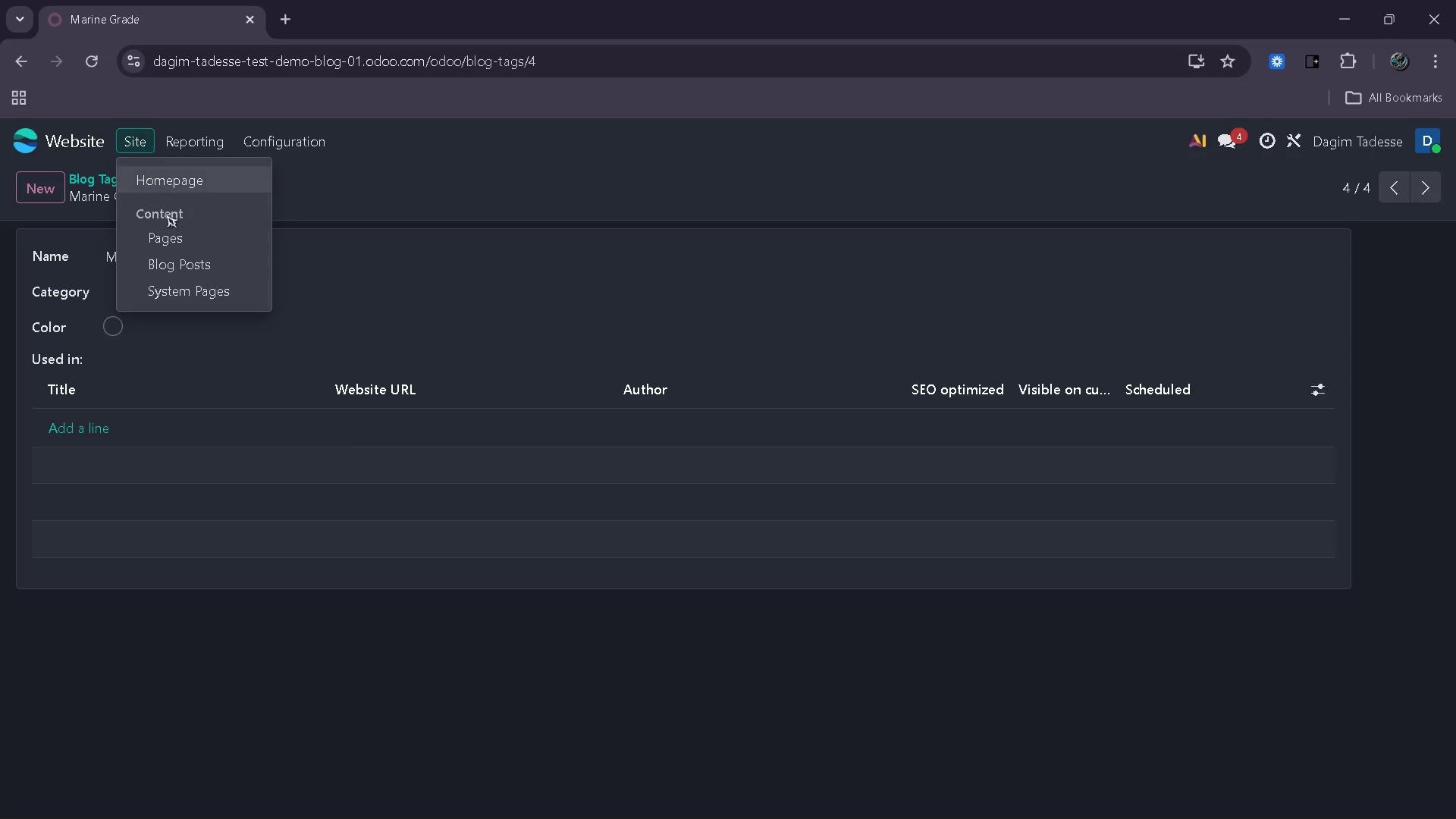 
left_click([212, 257])
 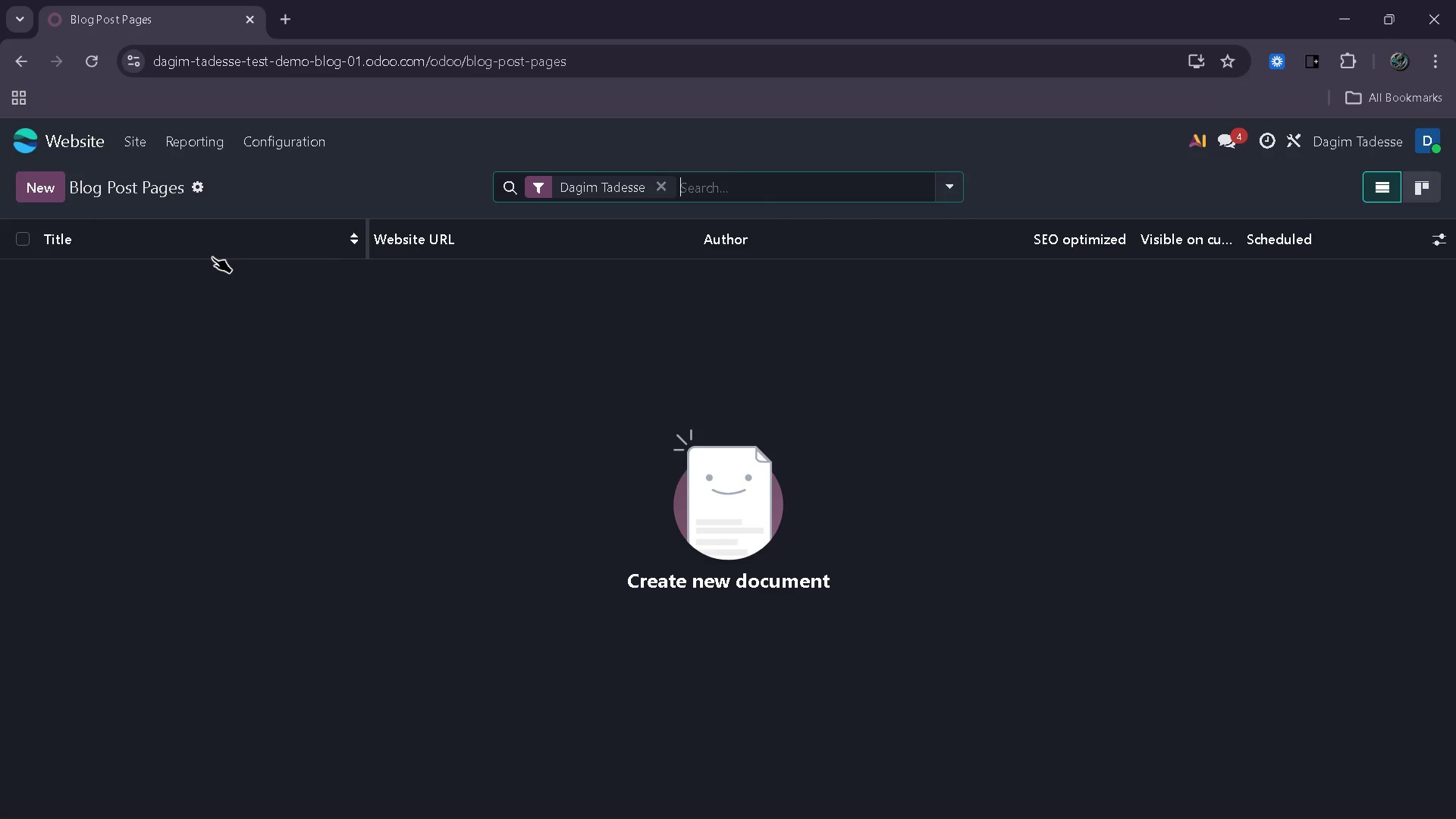 
wait(7.22)
 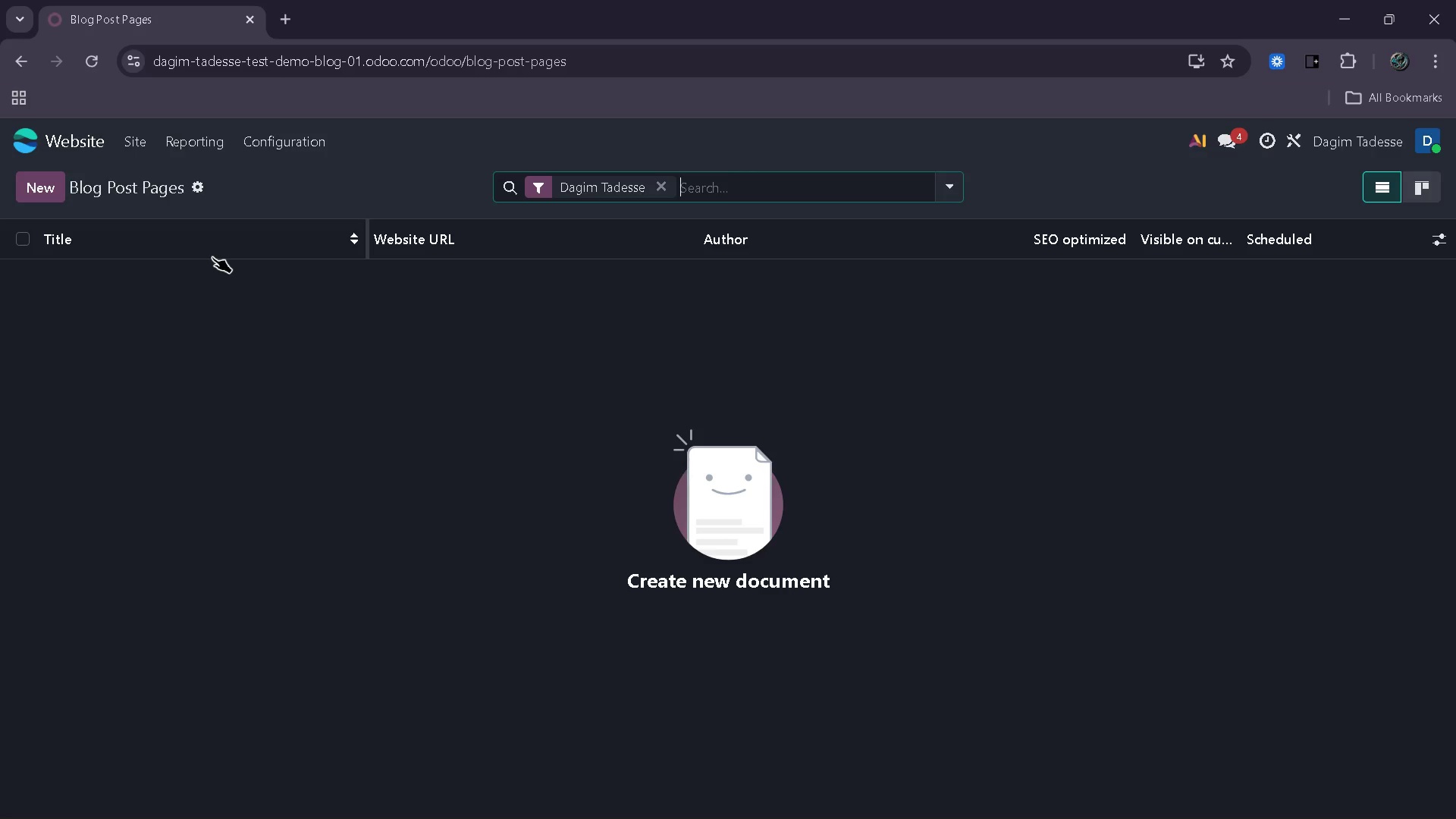 
left_click([52, 193])
 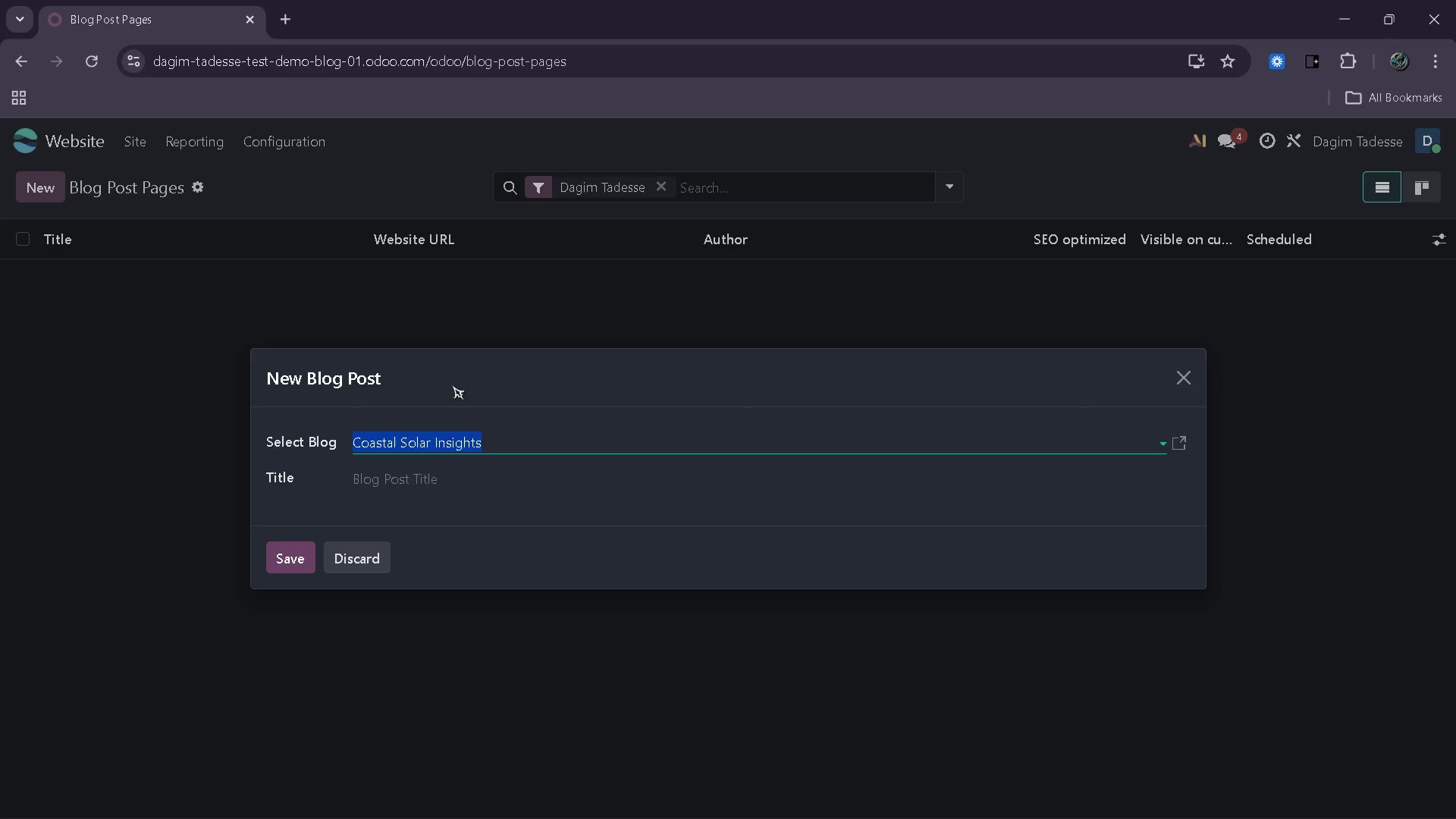 
left_click([500, 480])